 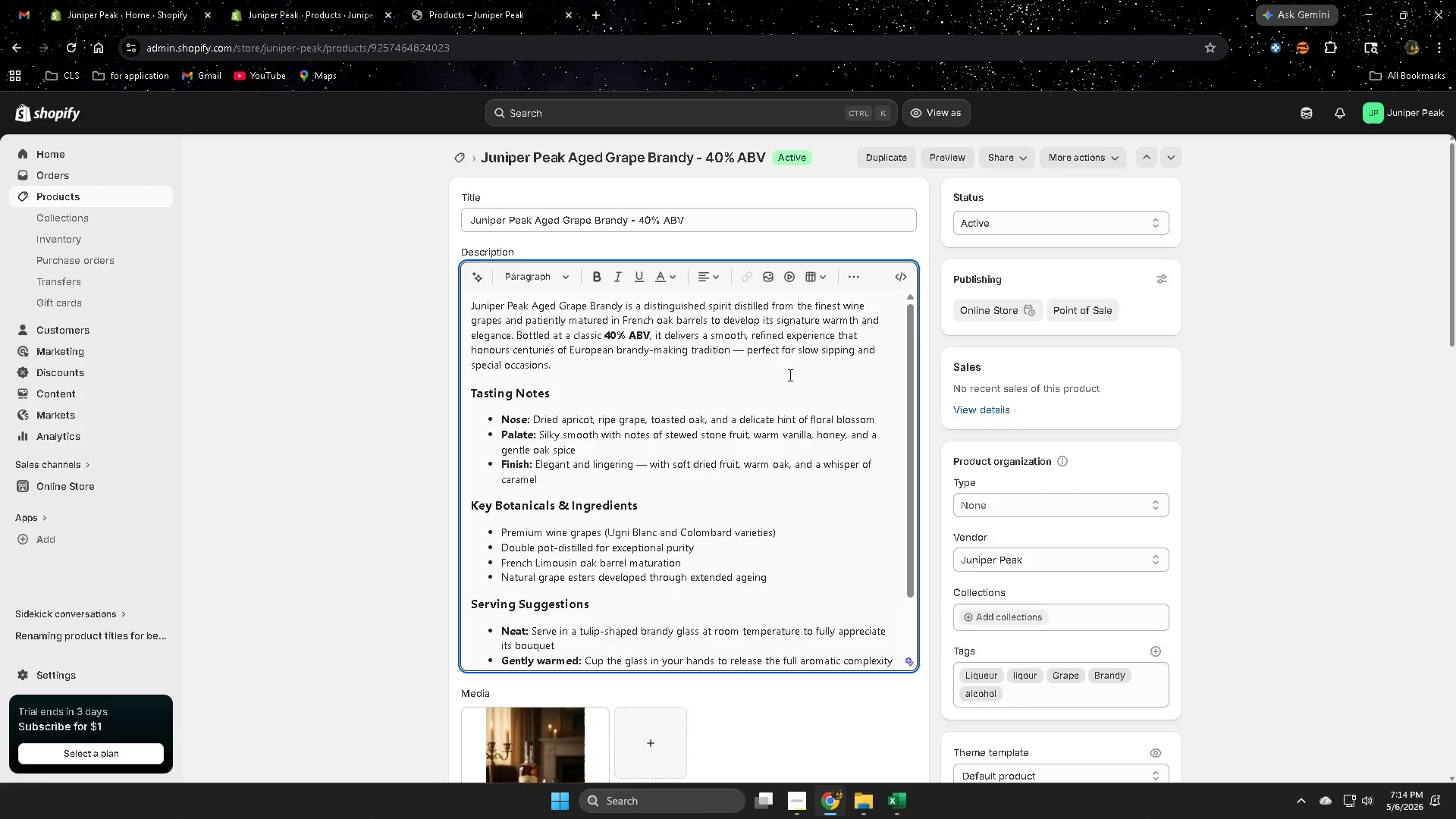 
left_click_drag(start_coordinate=[789, 345], to_coordinate=[848, 371])
 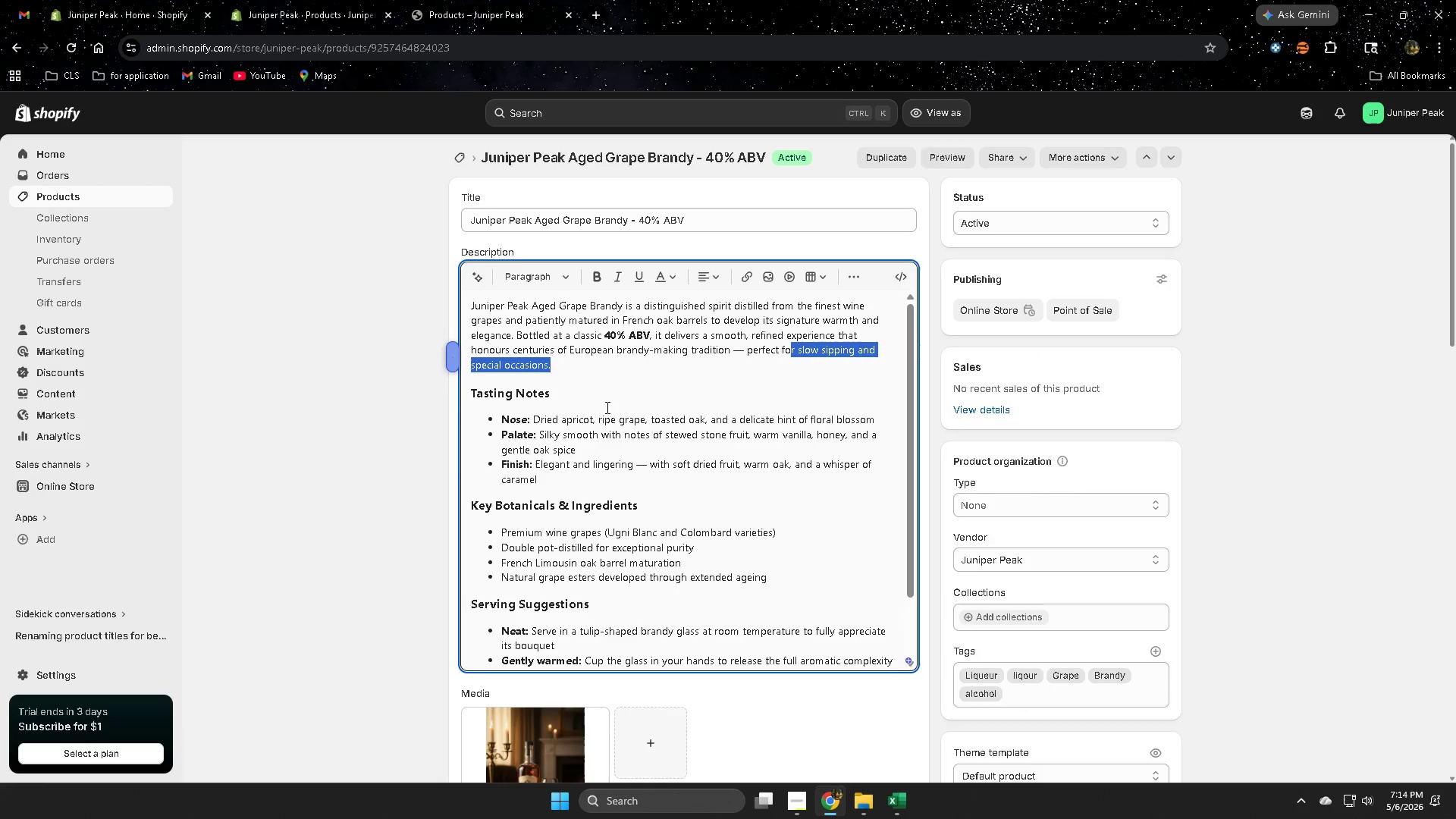 
left_click_drag(start_coordinate=[608, 421], to_coordinate=[693, 435])
 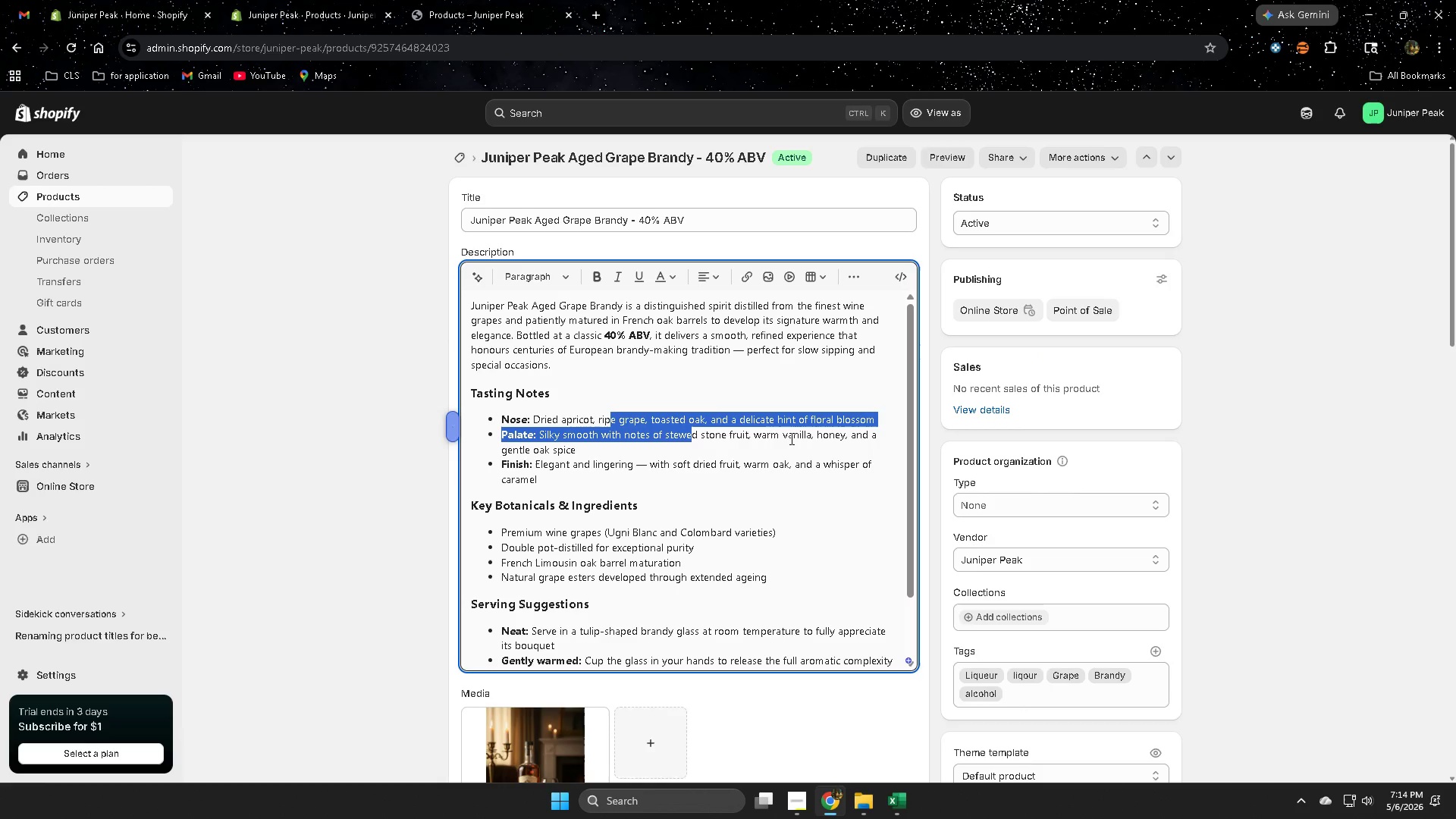 
wait(14.12)
 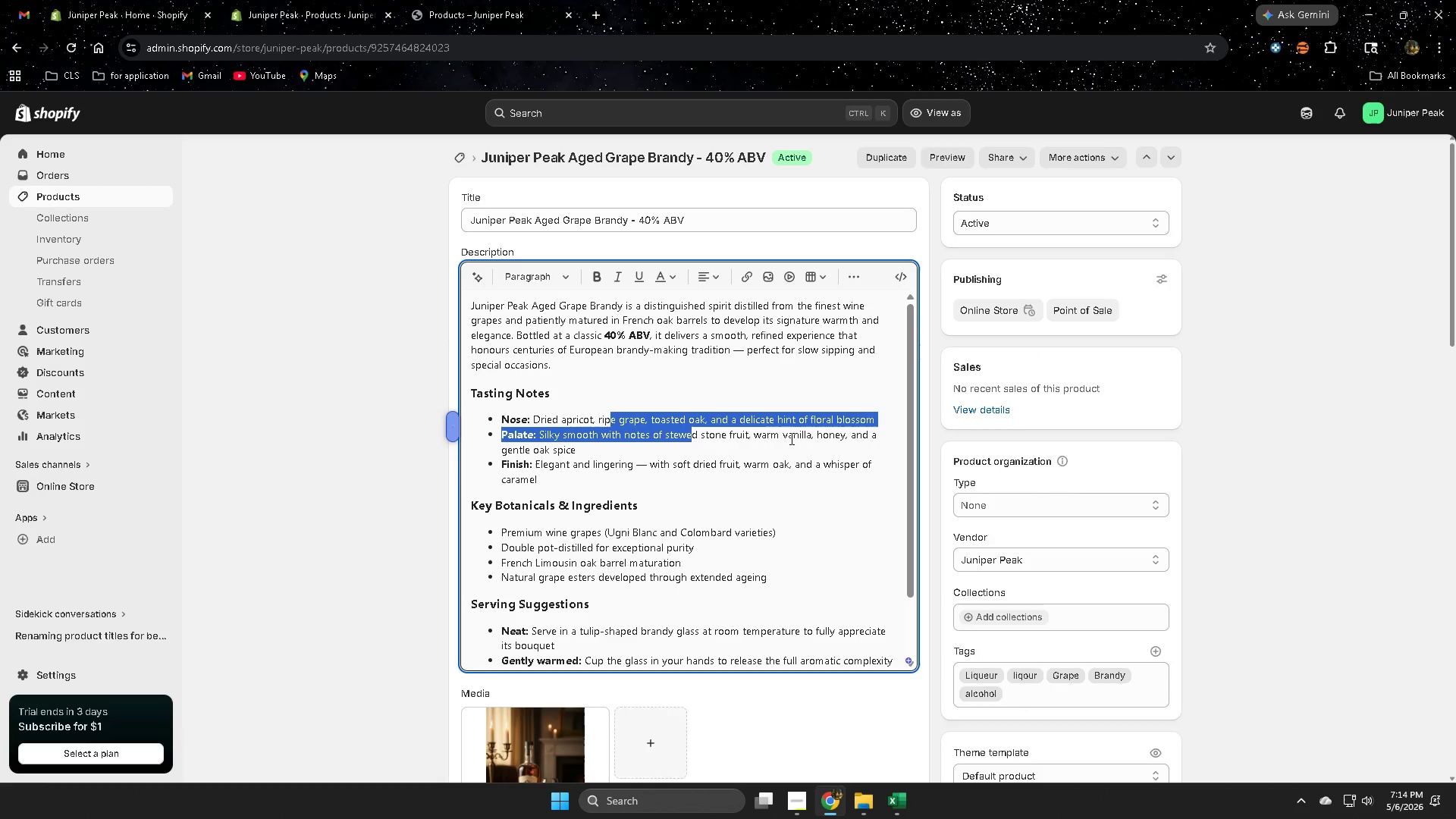 
left_click([726, 510])
 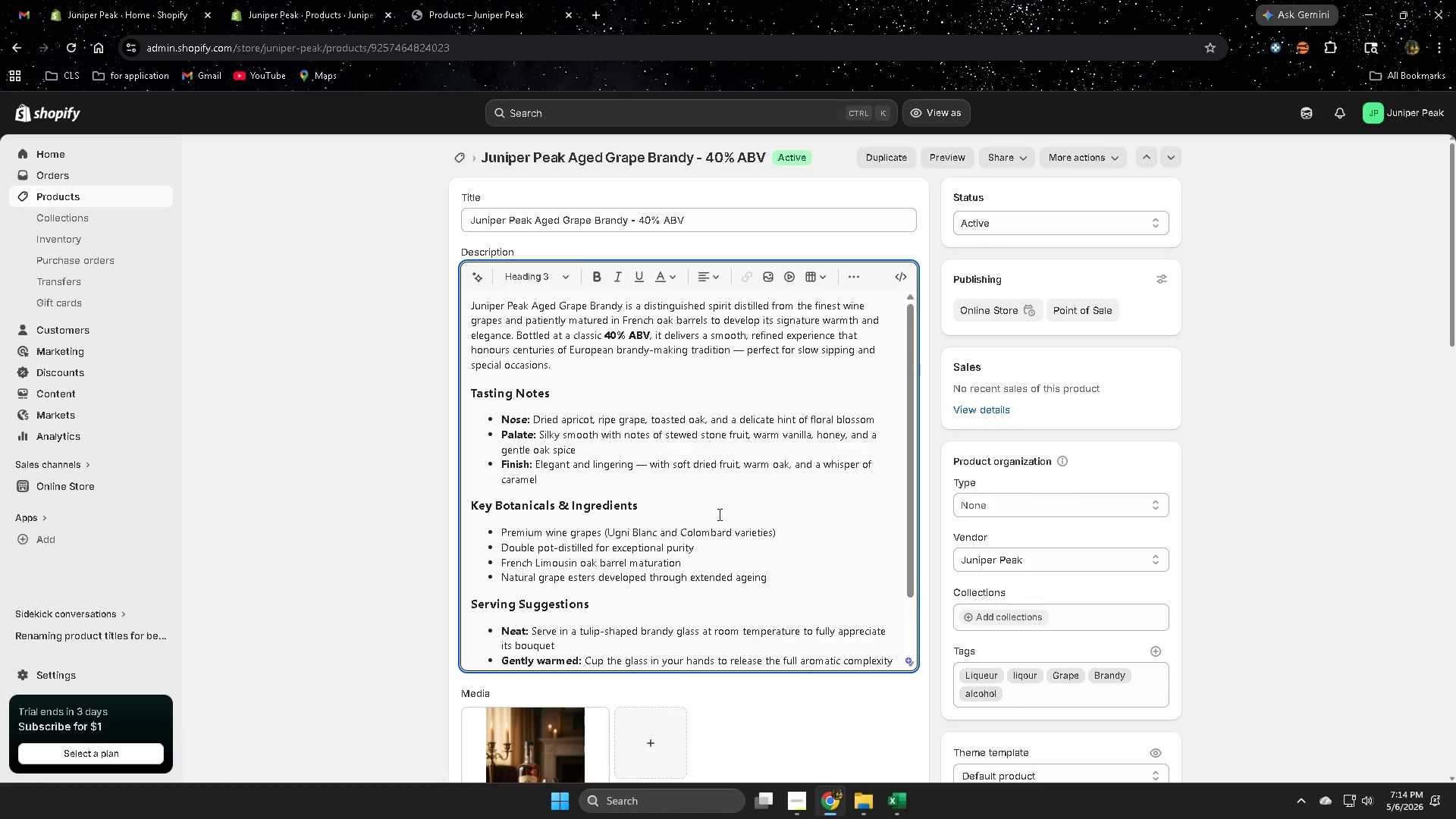 
scroll: coordinate [718, 514], scroll_direction: down, amount: 1.0
 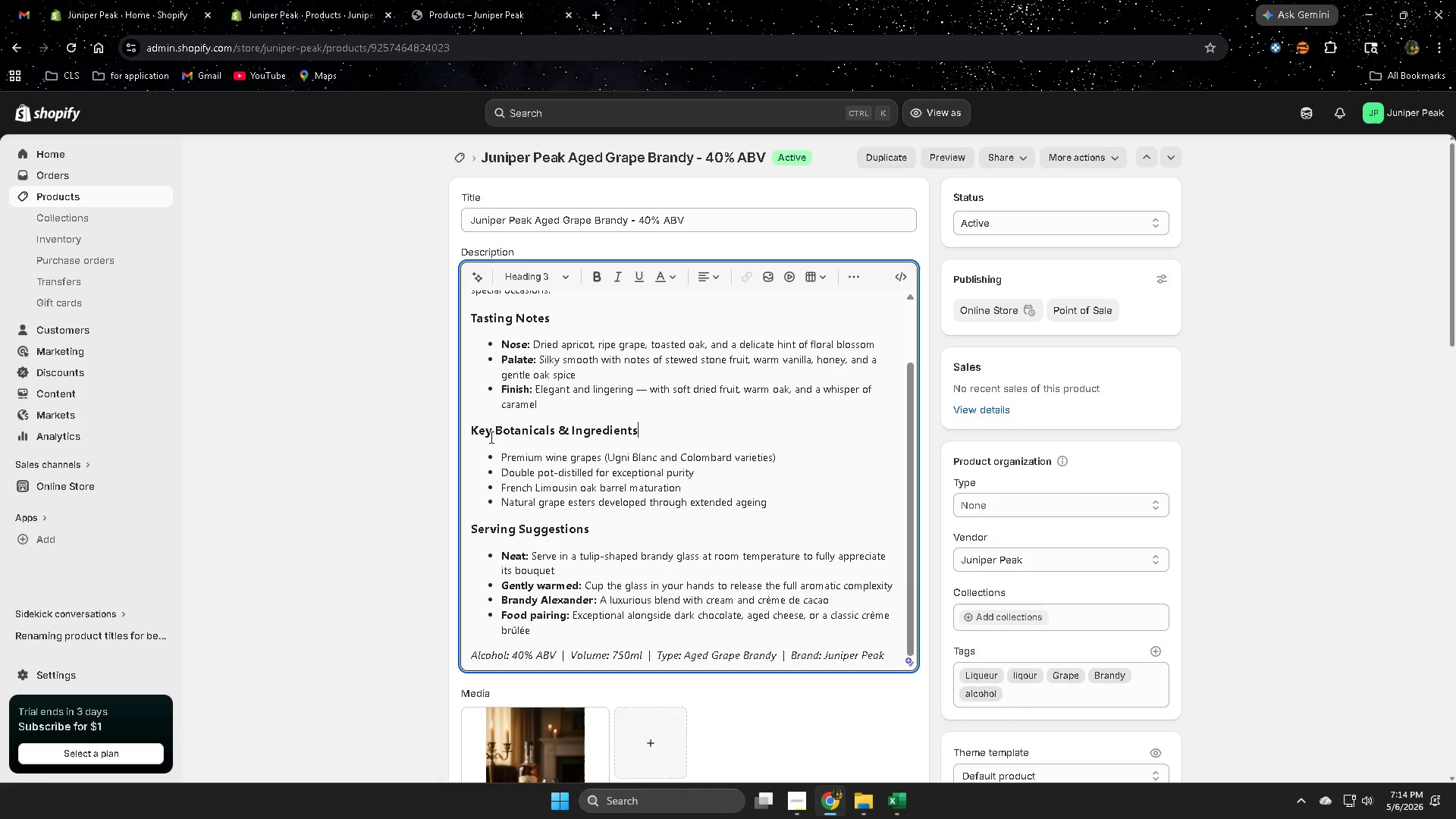 
left_click_drag(start_coordinate=[500, 432], to_coordinate=[548, 436])
 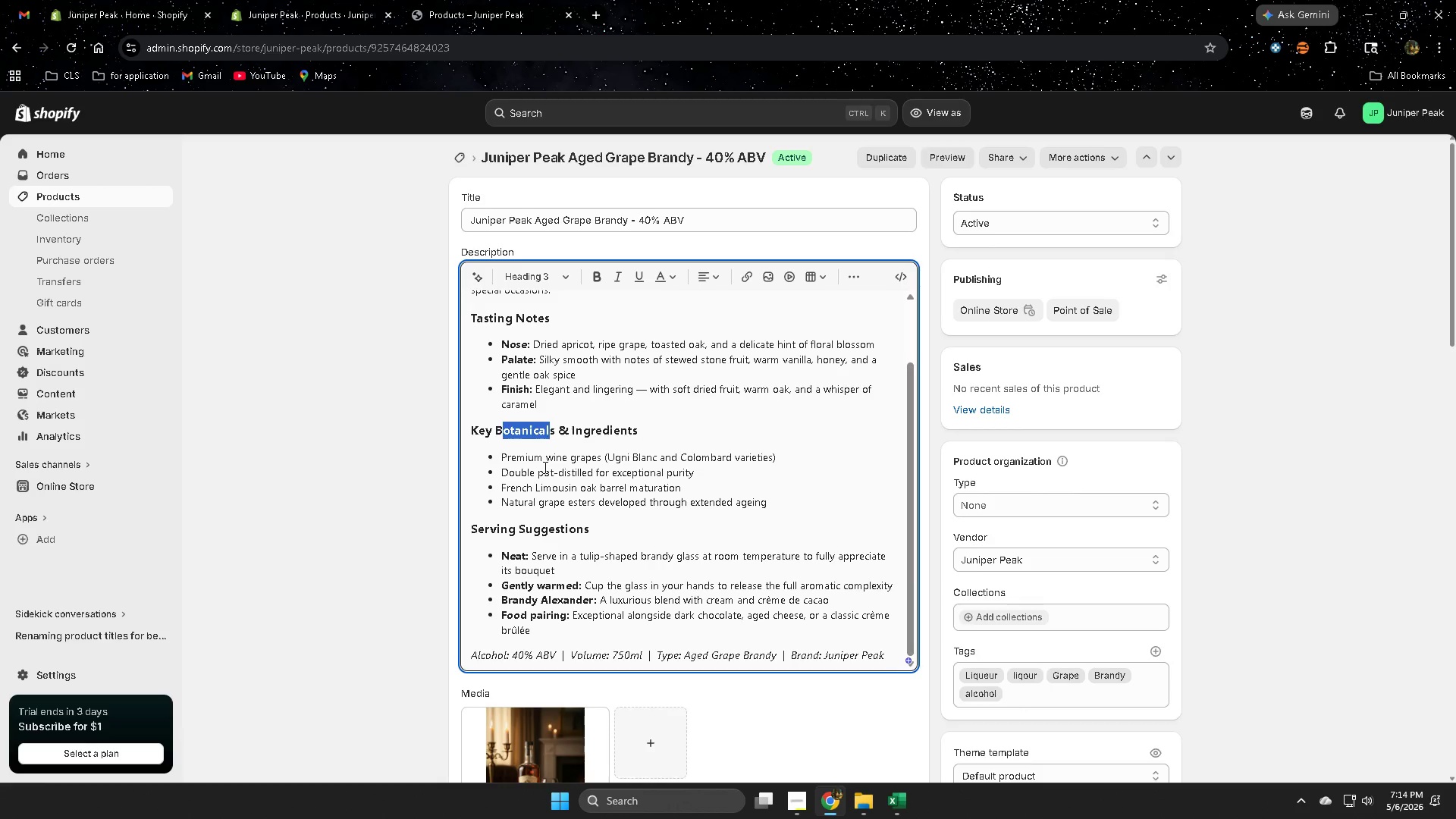 
left_click_drag(start_coordinate=[554, 463], to_coordinate=[596, 466])
 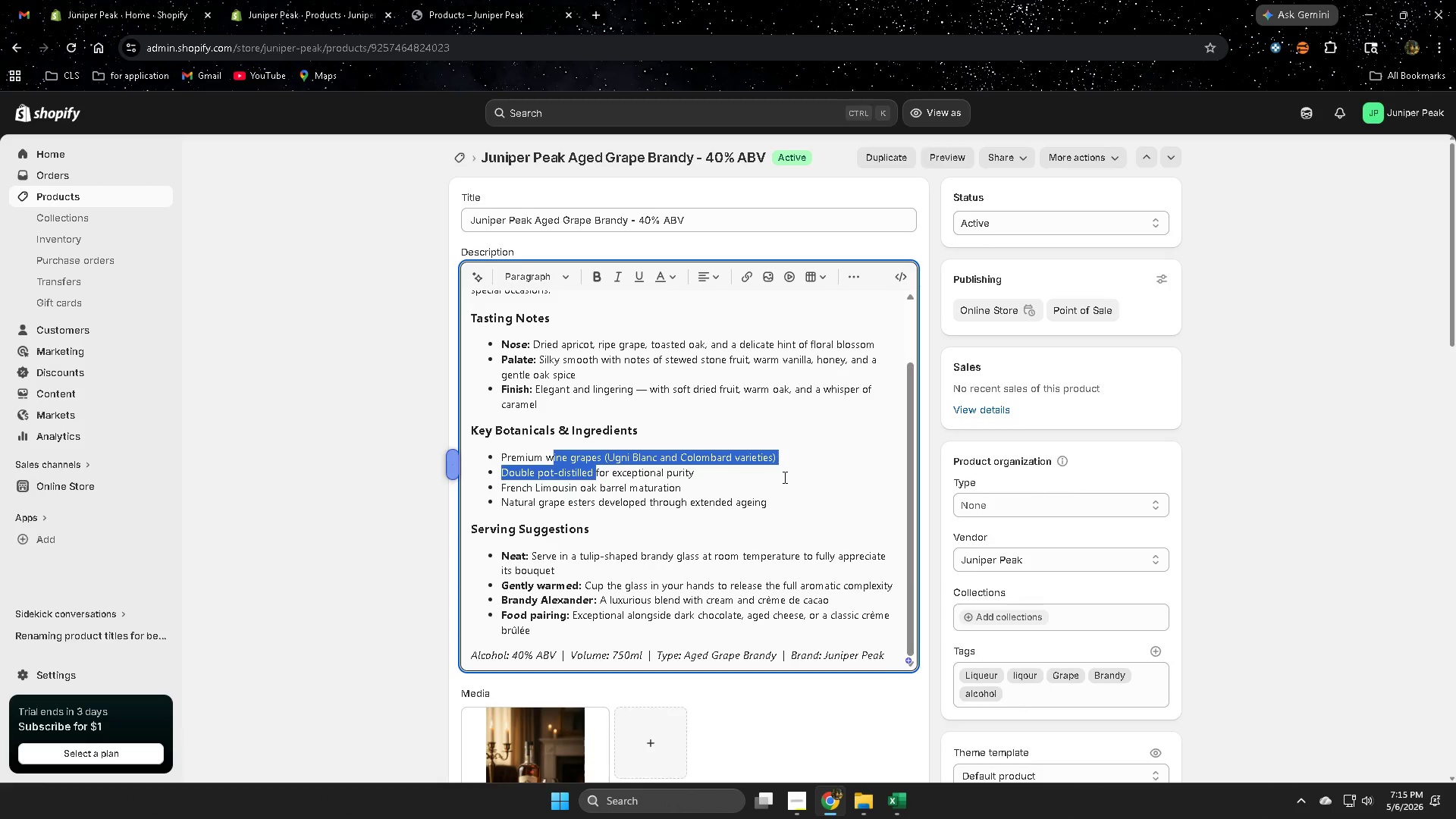 
wait(66.28)
 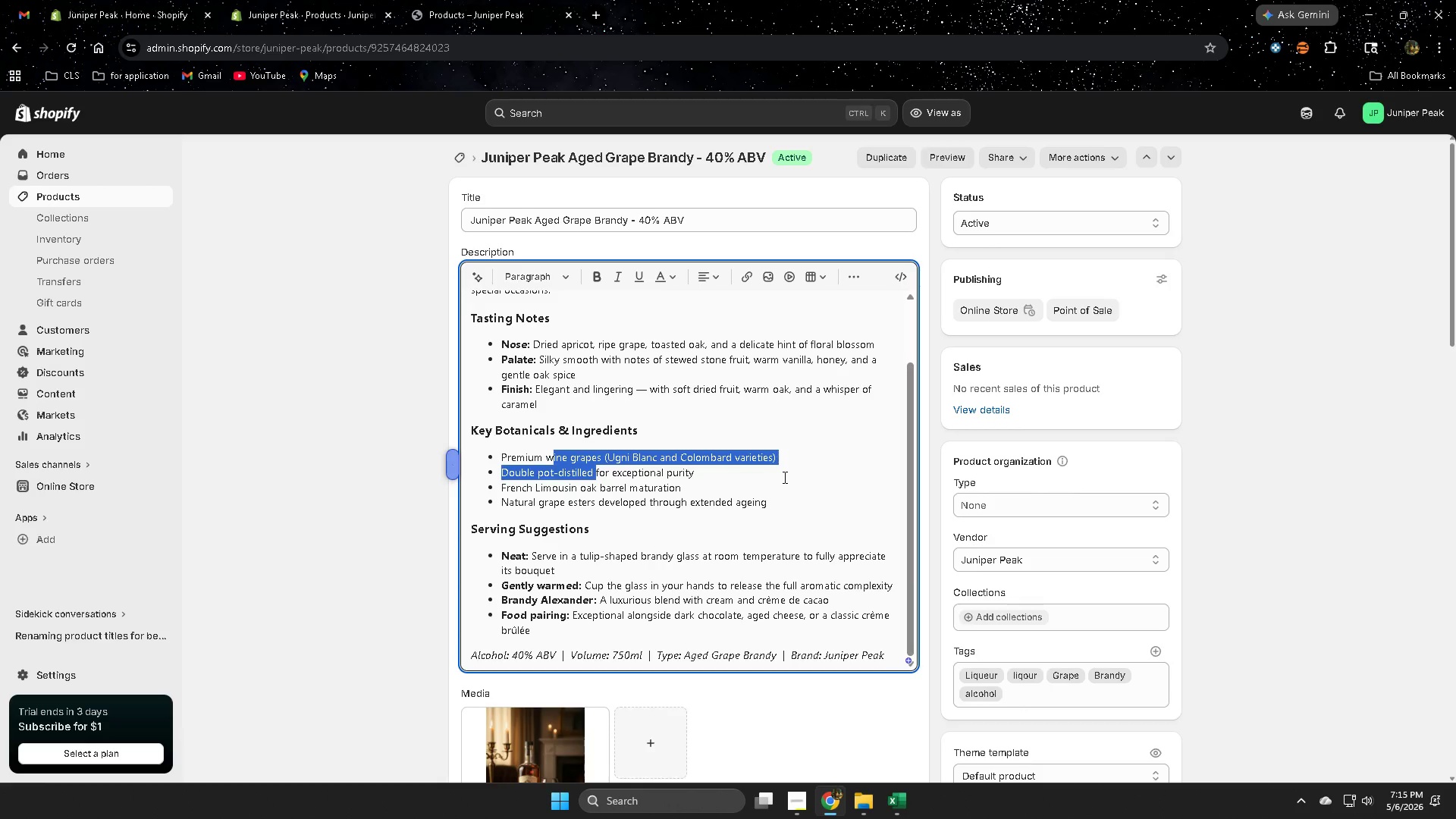 
scroll: coordinate [321, 354], scroll_direction: up, amount: 9.0
 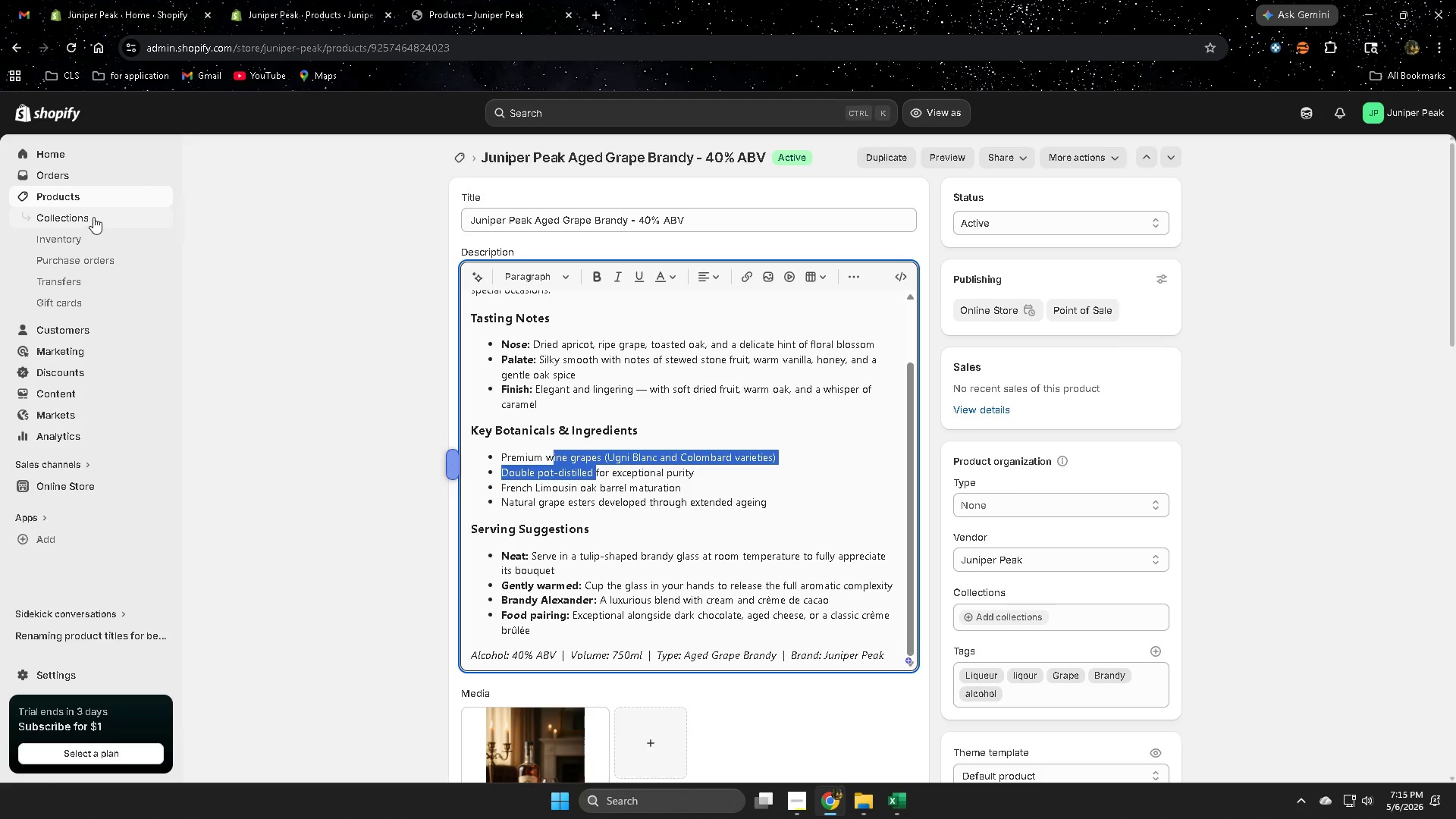 
left_click([77, 196])
 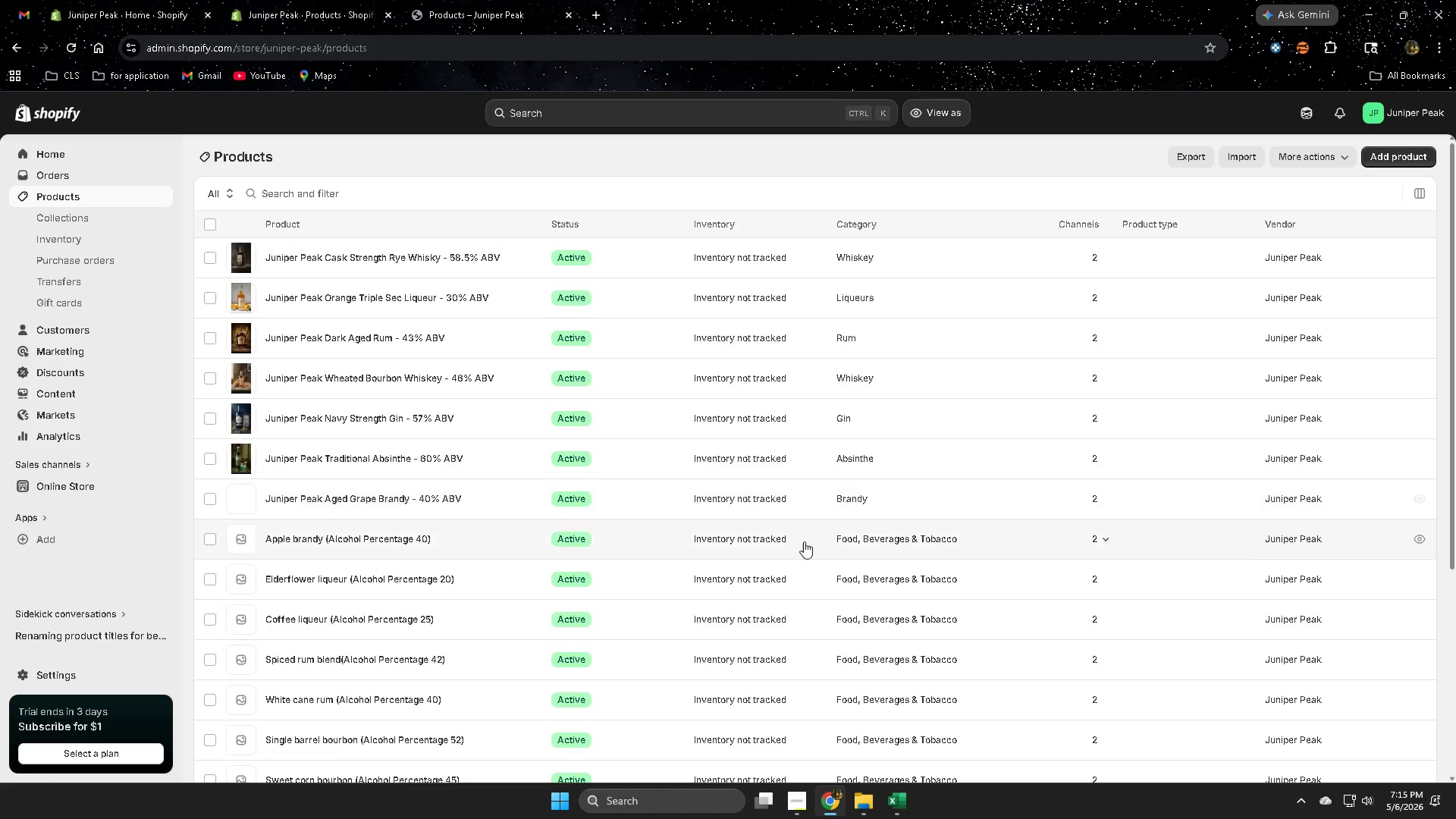 
left_click([797, 800])